 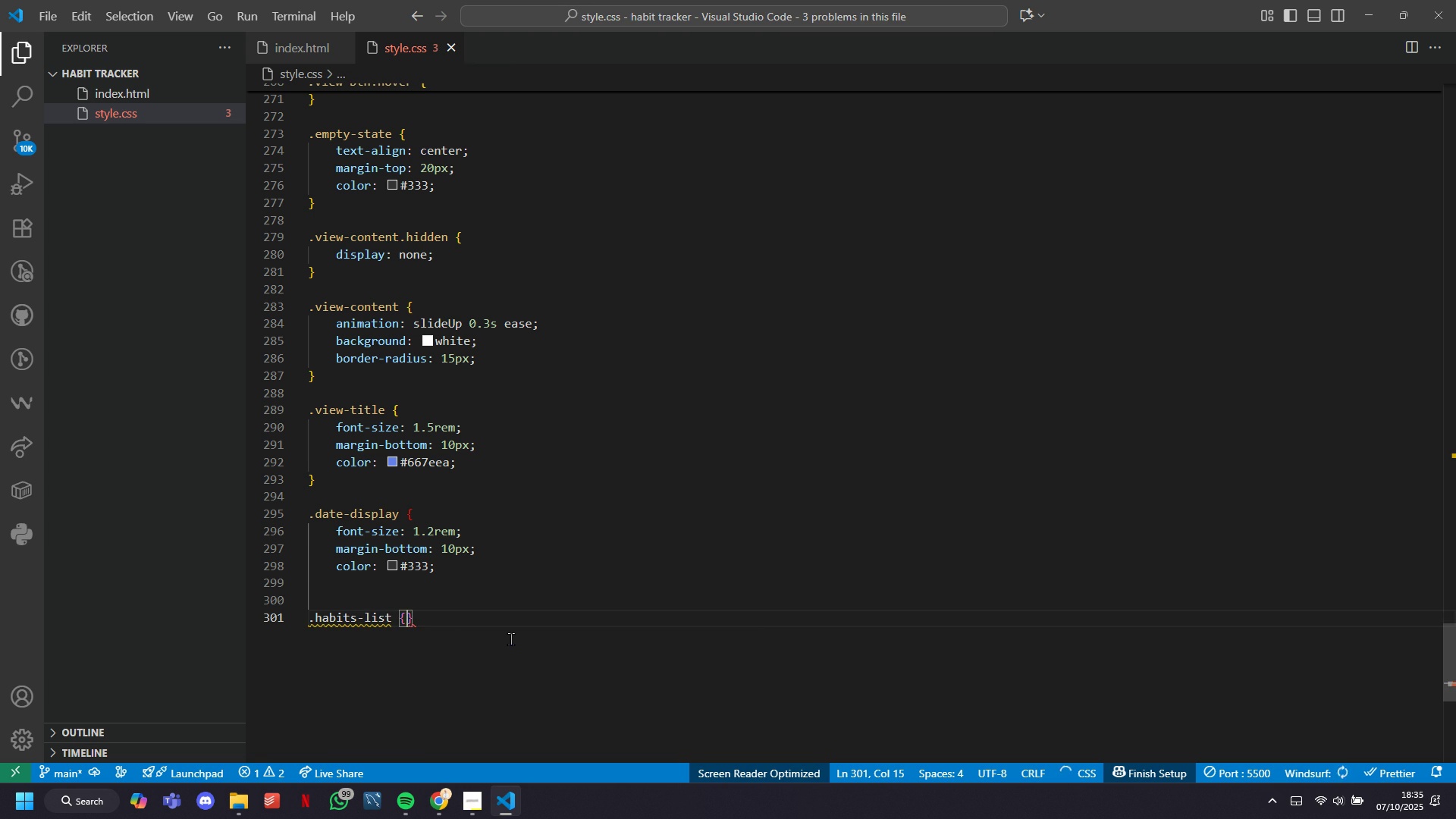 
key(Enter)
 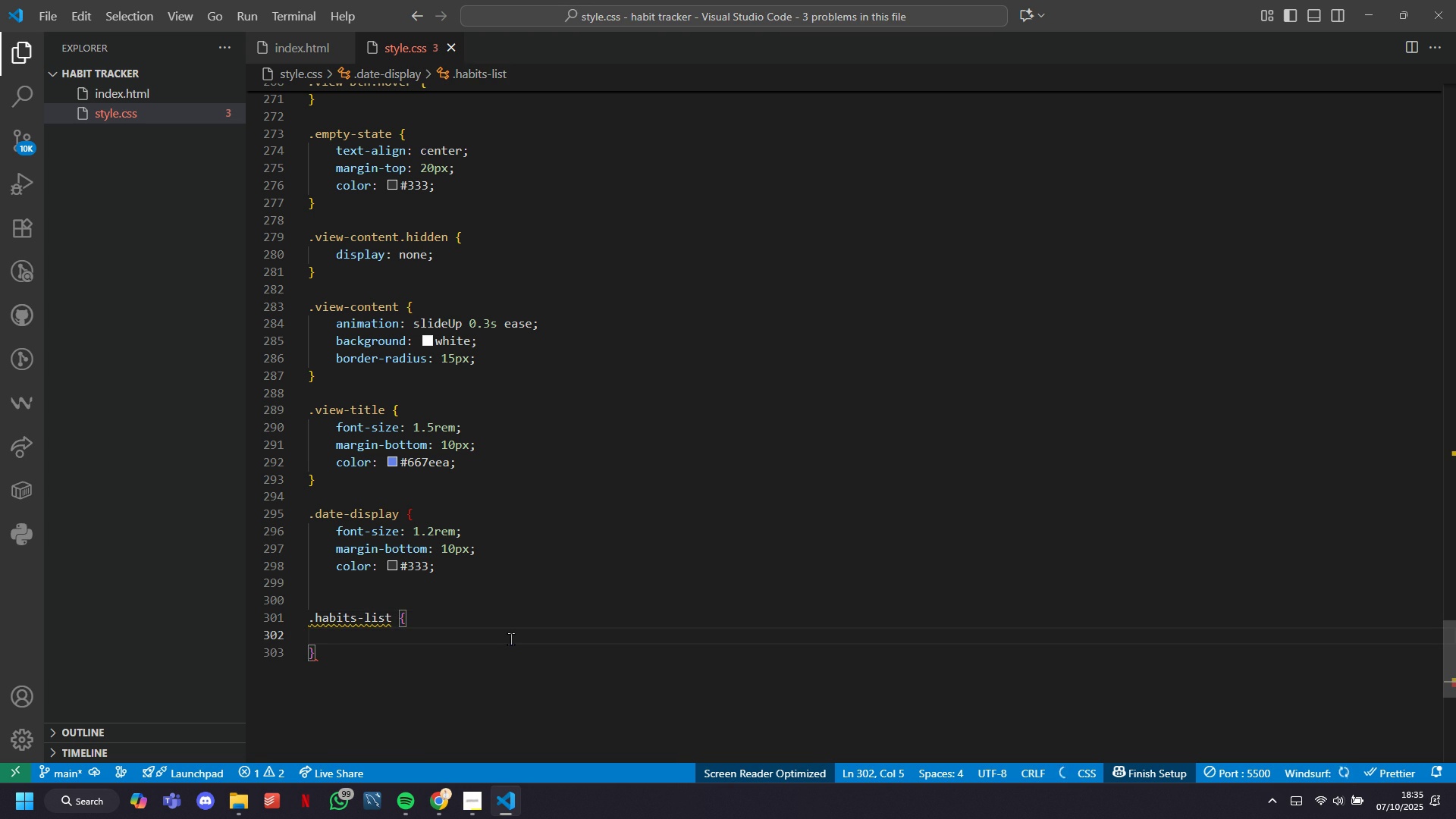 
key(ArrowUp)
 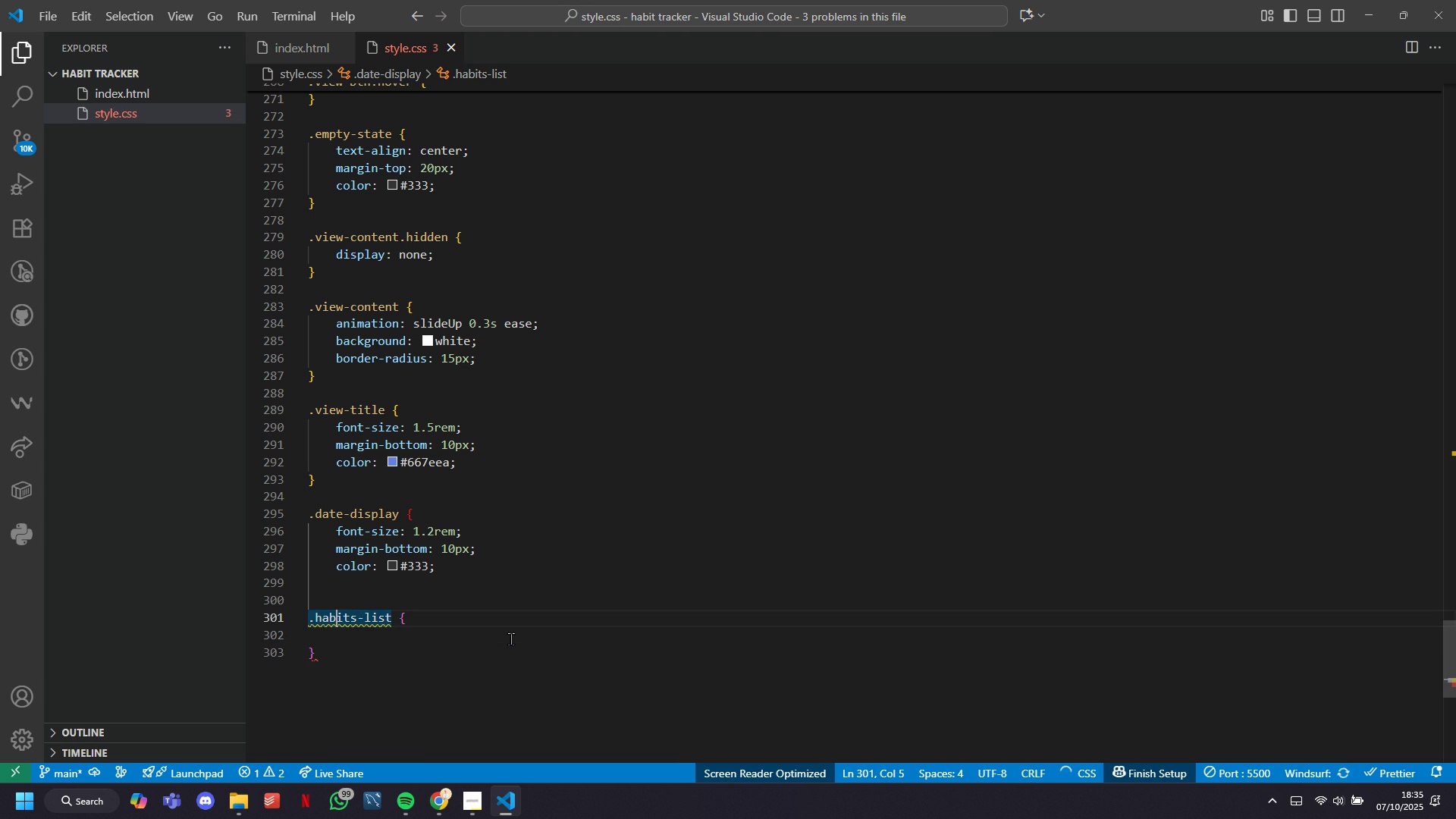 
key(ArrowRight)
 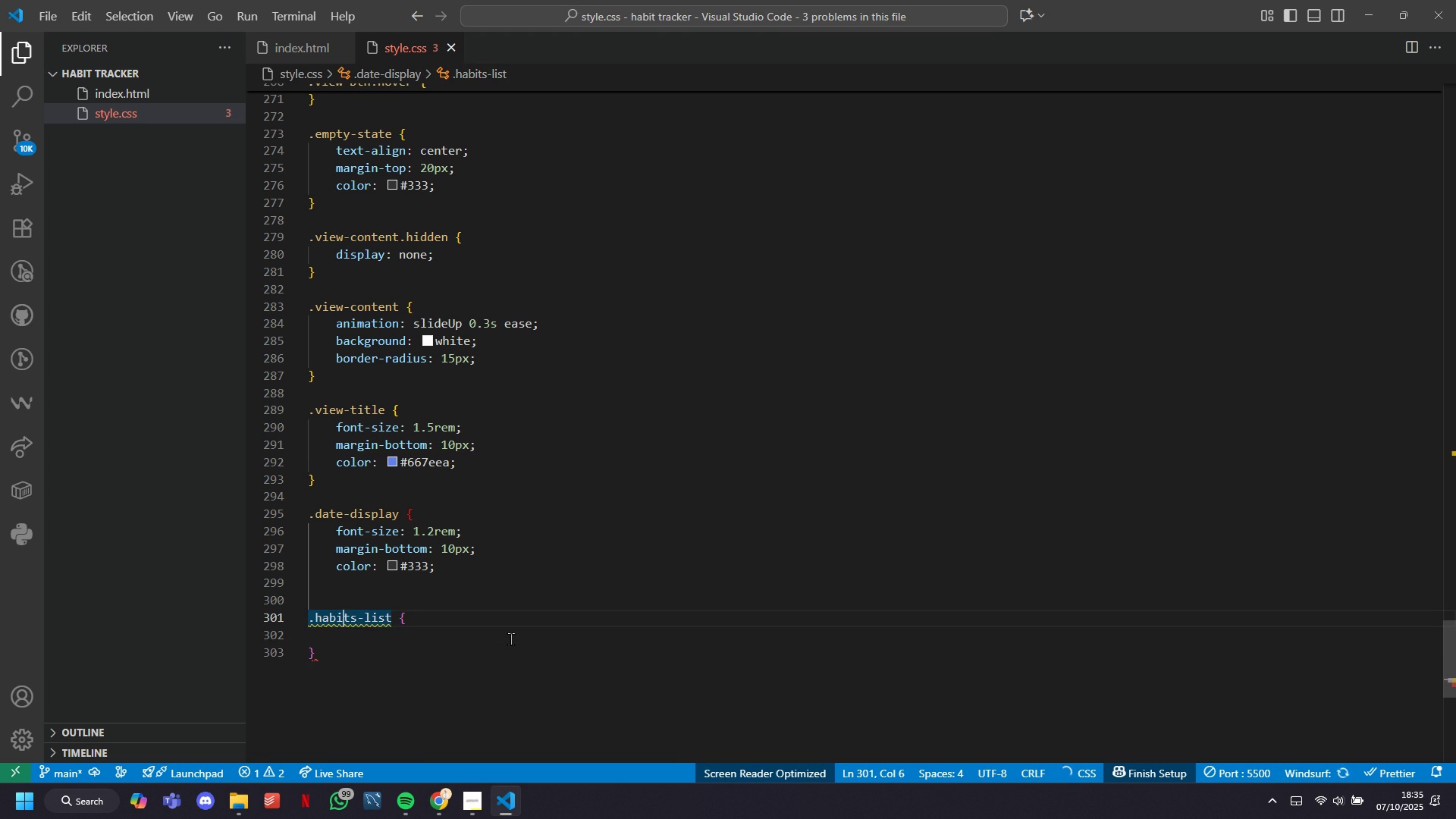 
key(ArrowRight)
 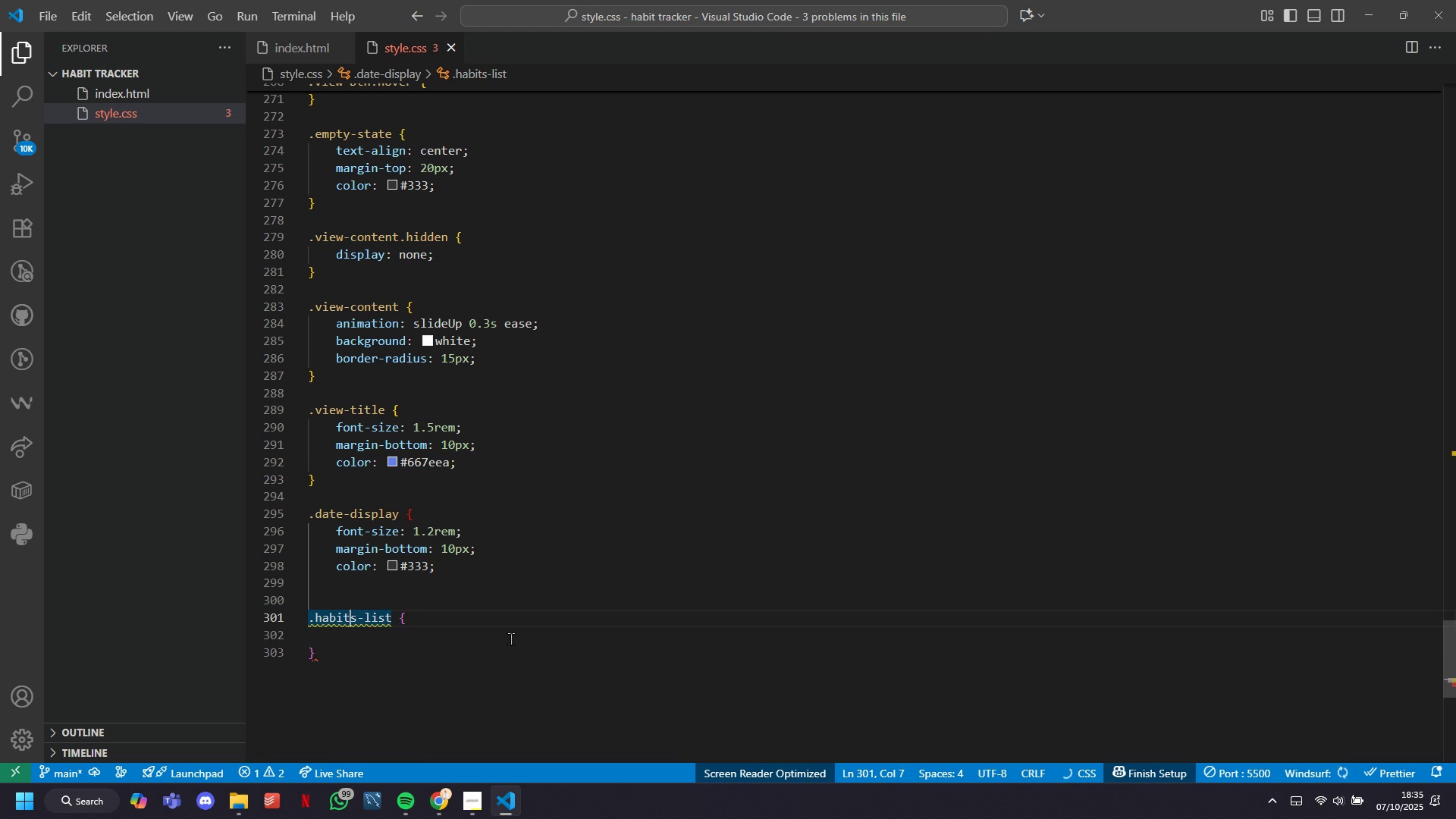 
key(ArrowRight)
 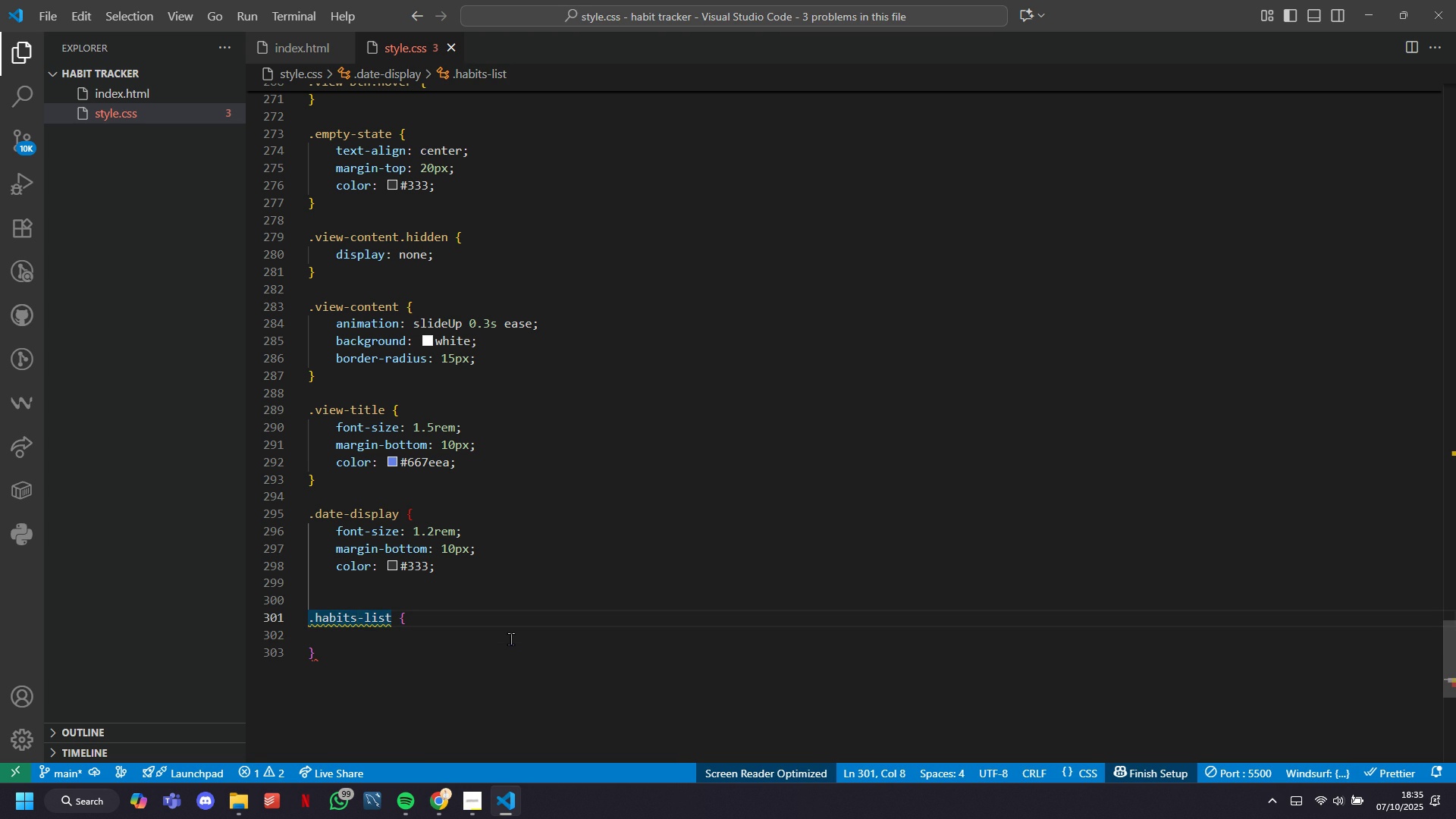 
key(ArrowUp)